 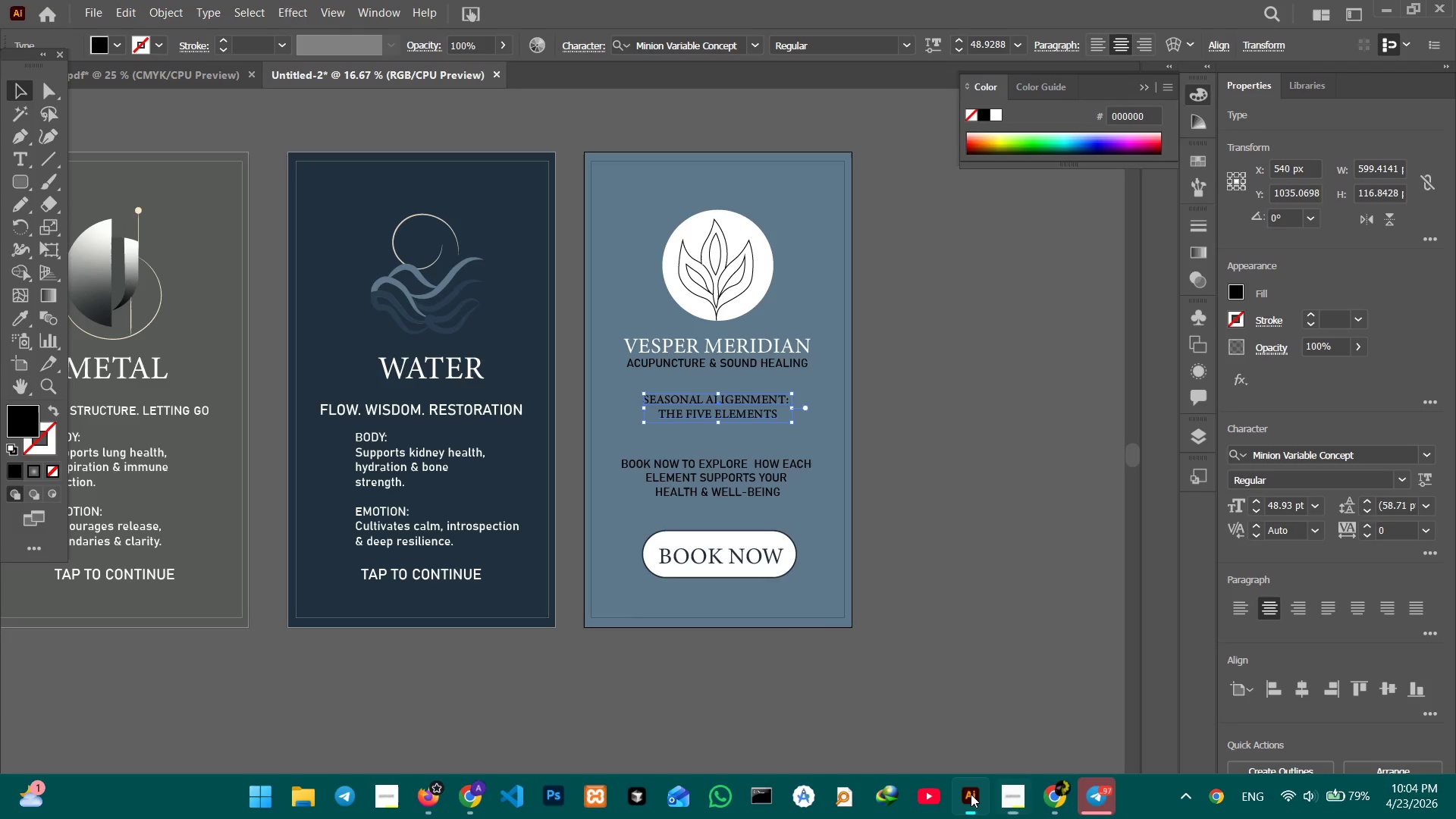 
left_click([625, 664])
 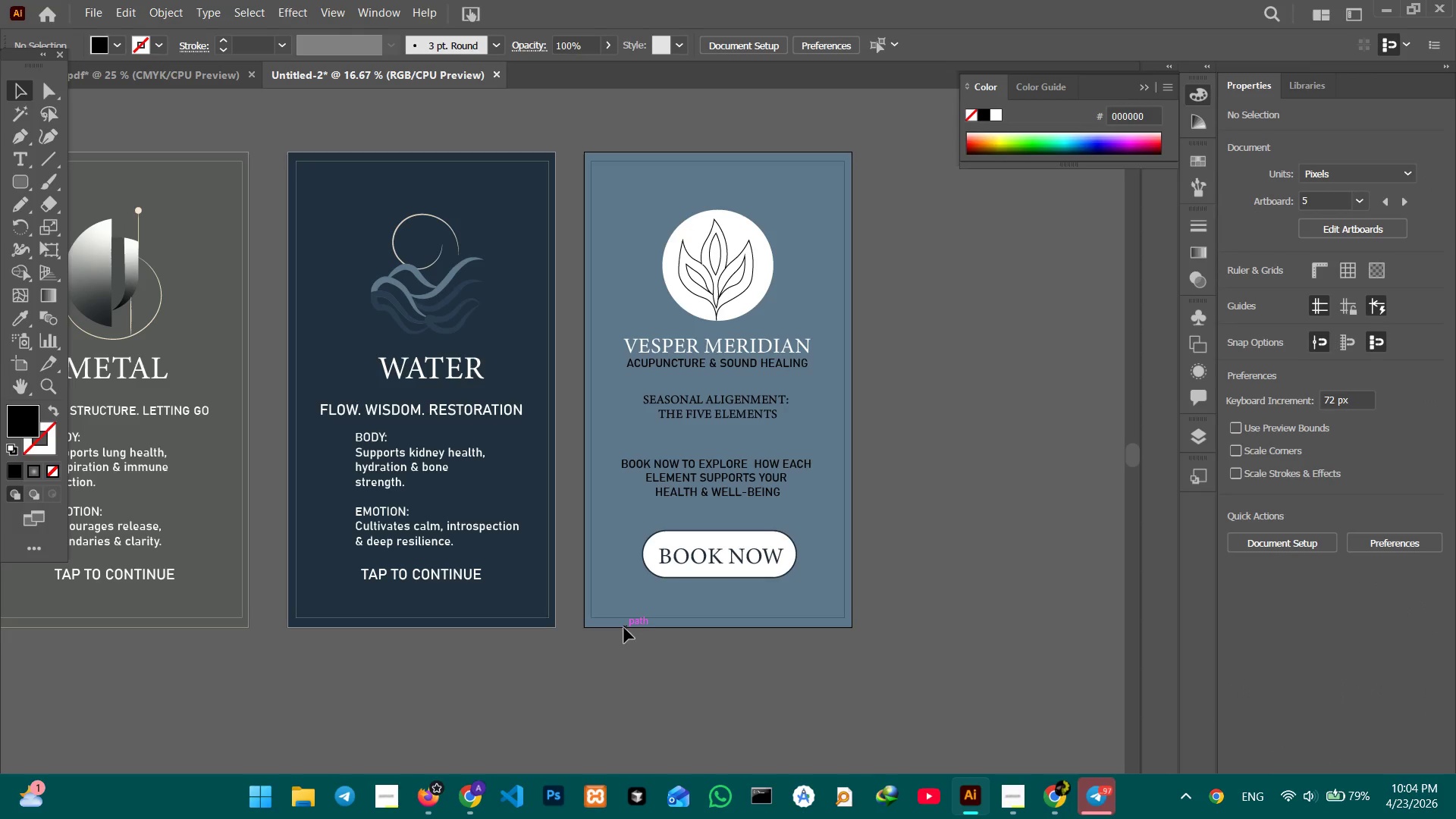 
left_click_drag(start_coordinate=[623, 626], to_coordinate=[529, 627])
 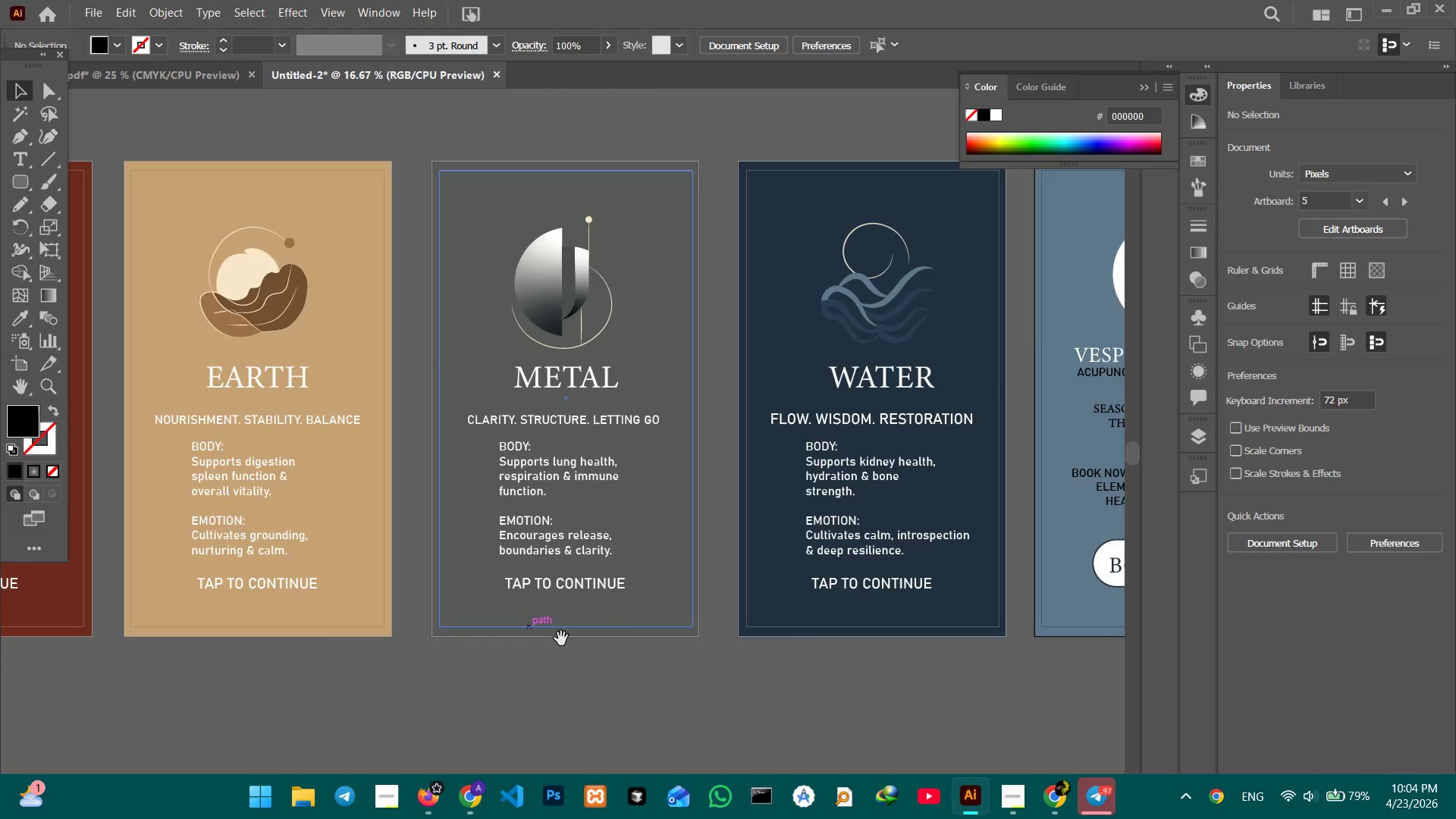 
hold_key(key=Space, duration=1.5)
 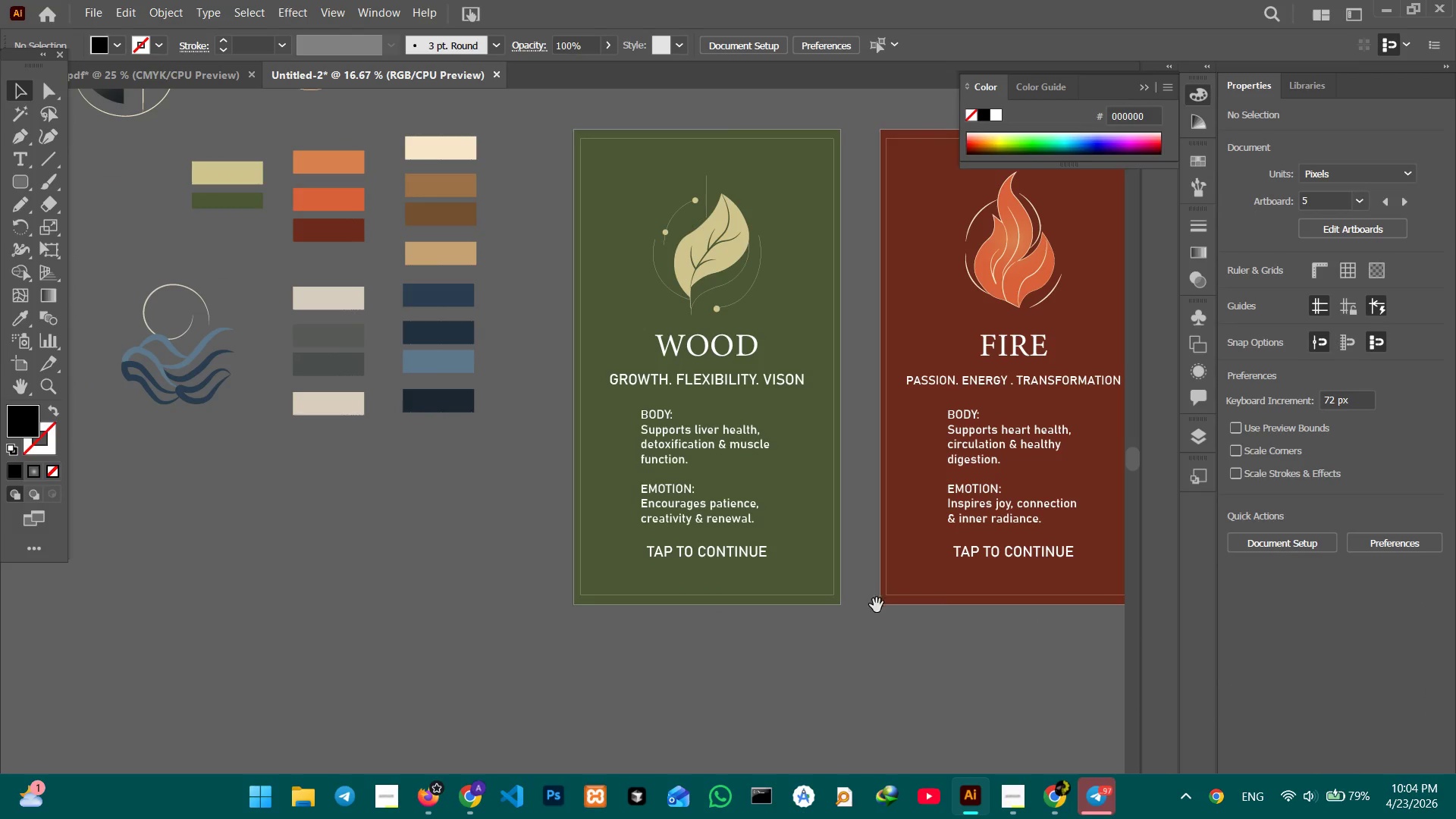 
left_click_drag(start_coordinate=[425, 637], to_coordinate=[876, 646])
 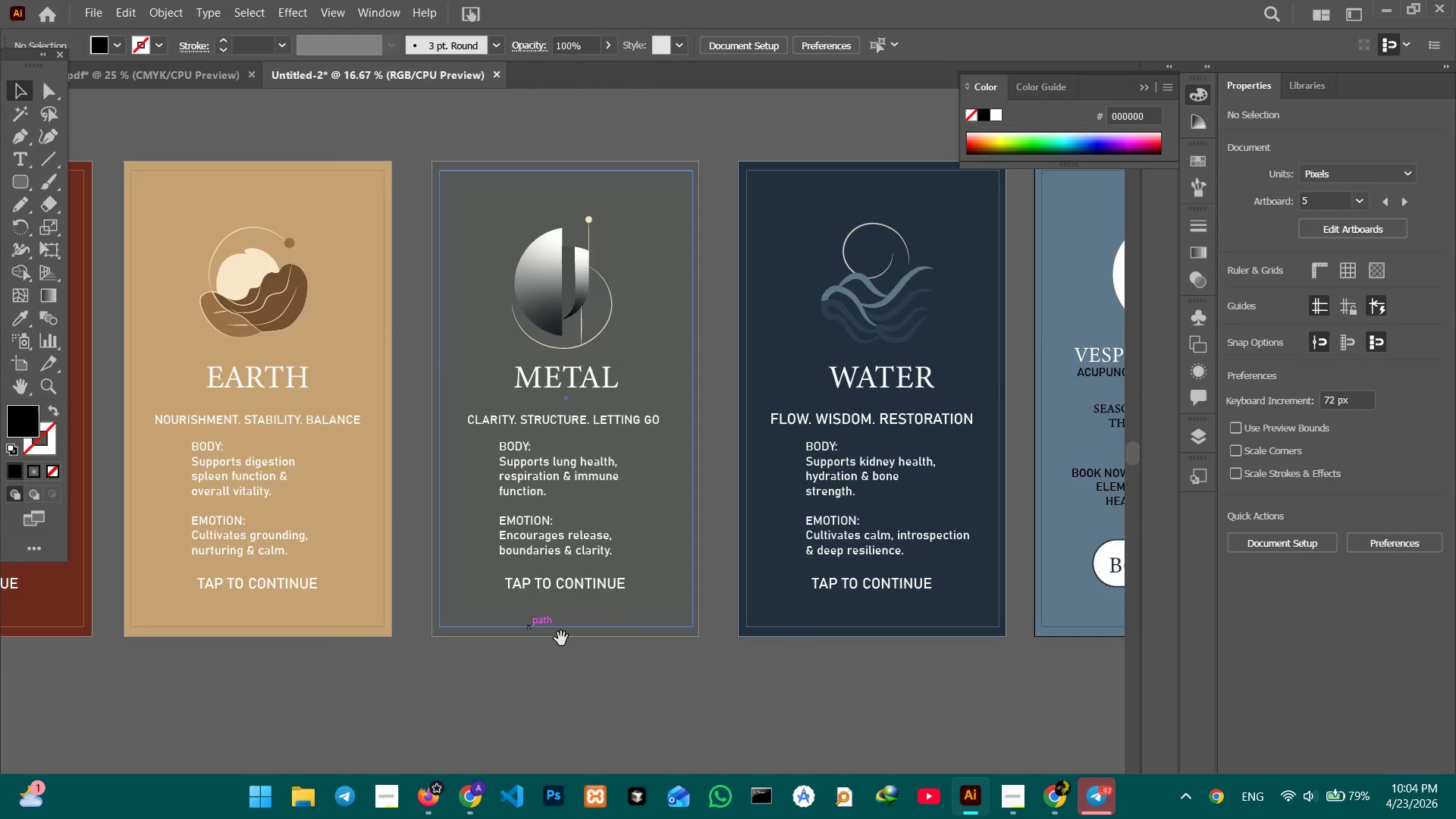 
left_click_drag(start_coordinate=[581, 640], to_coordinate=[901, 617])
 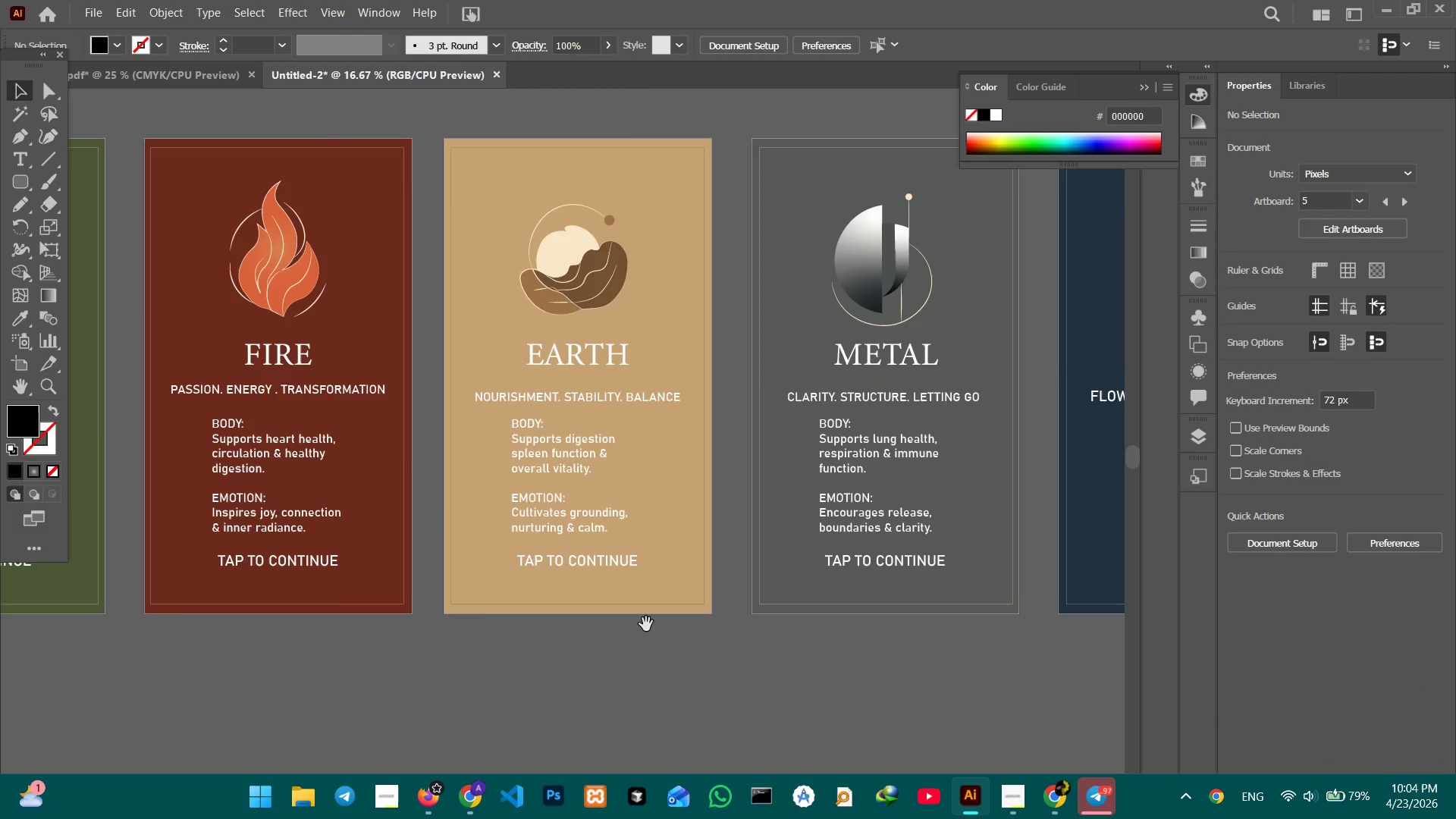 
left_click_drag(start_coordinate=[658, 626], to_coordinate=[1043, 627])
 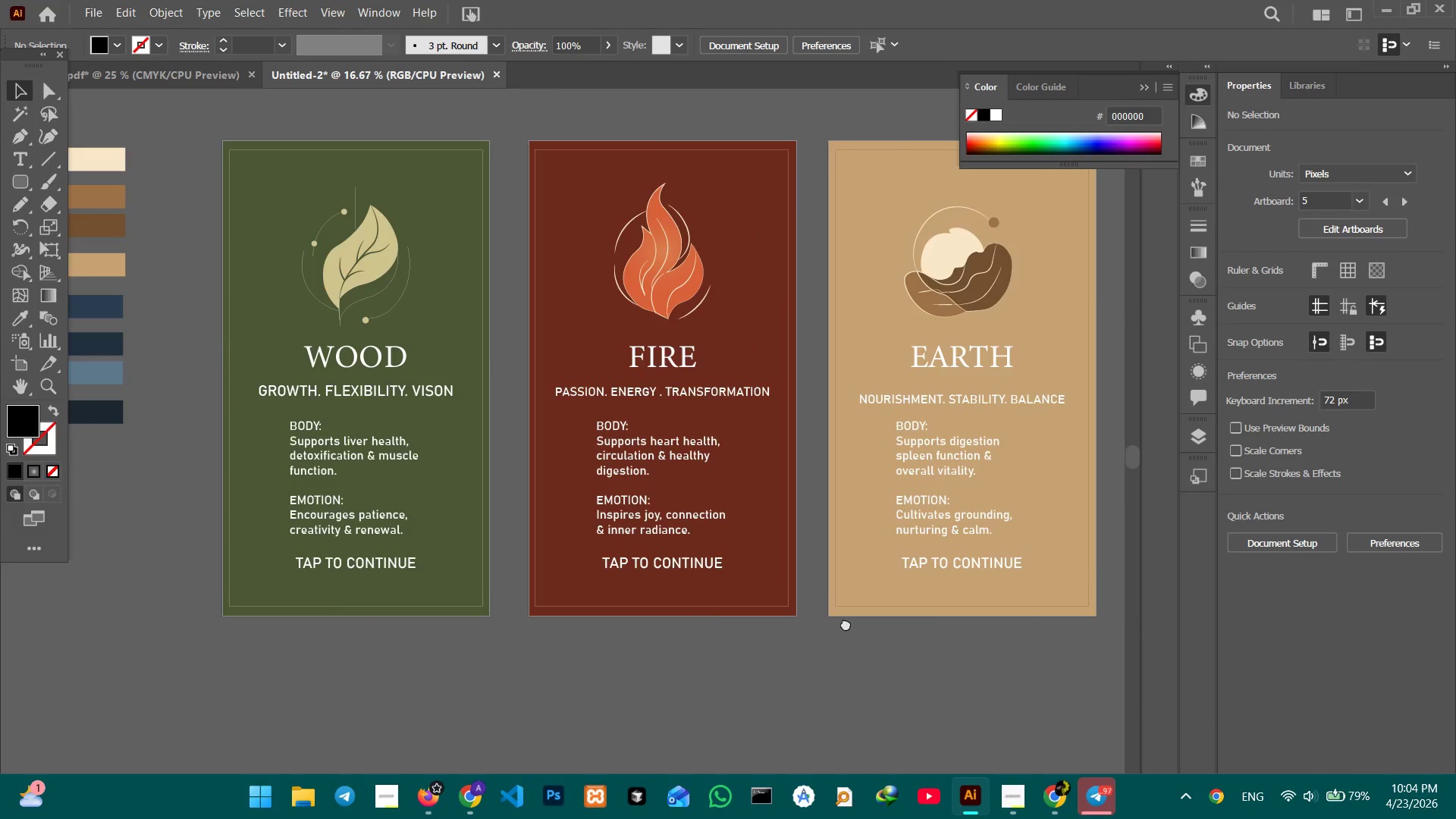 
left_click_drag(start_coordinate=[688, 623], to_coordinate=[1039, 612])
 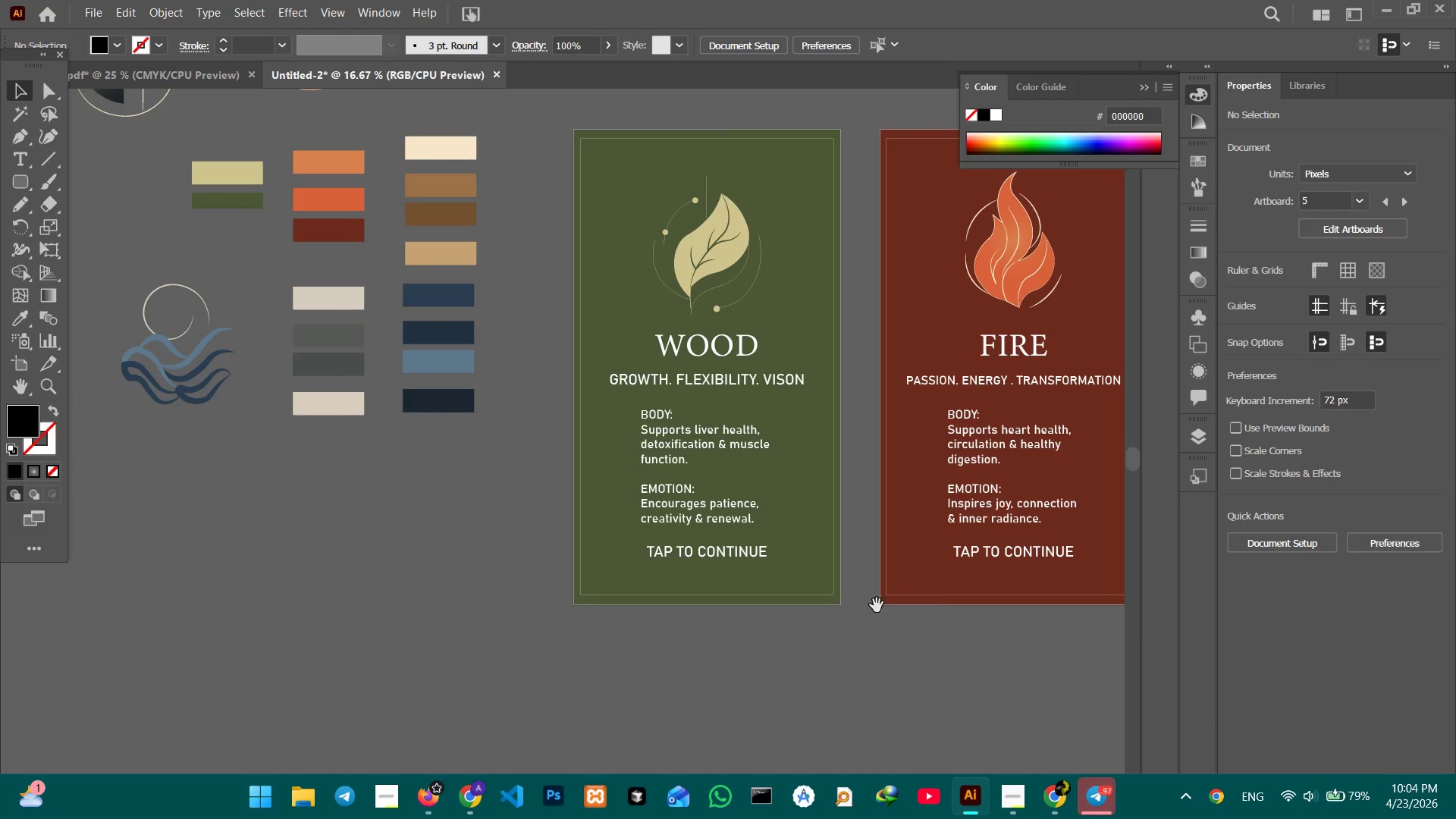 
hold_key(key=Space, duration=1.52)
 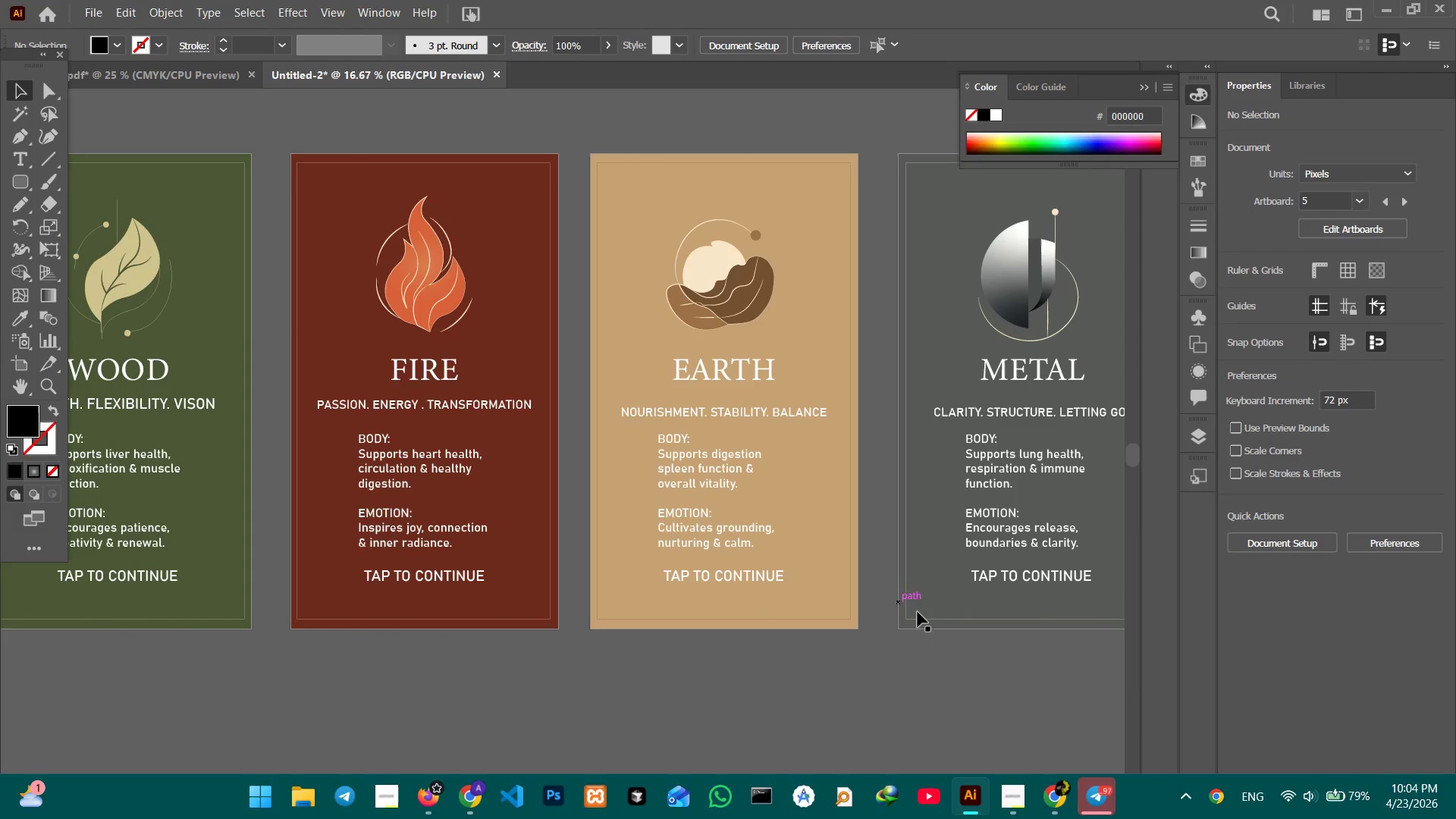 
left_click_drag(start_coordinate=[965, 603], to_coordinate=[595, 623])
 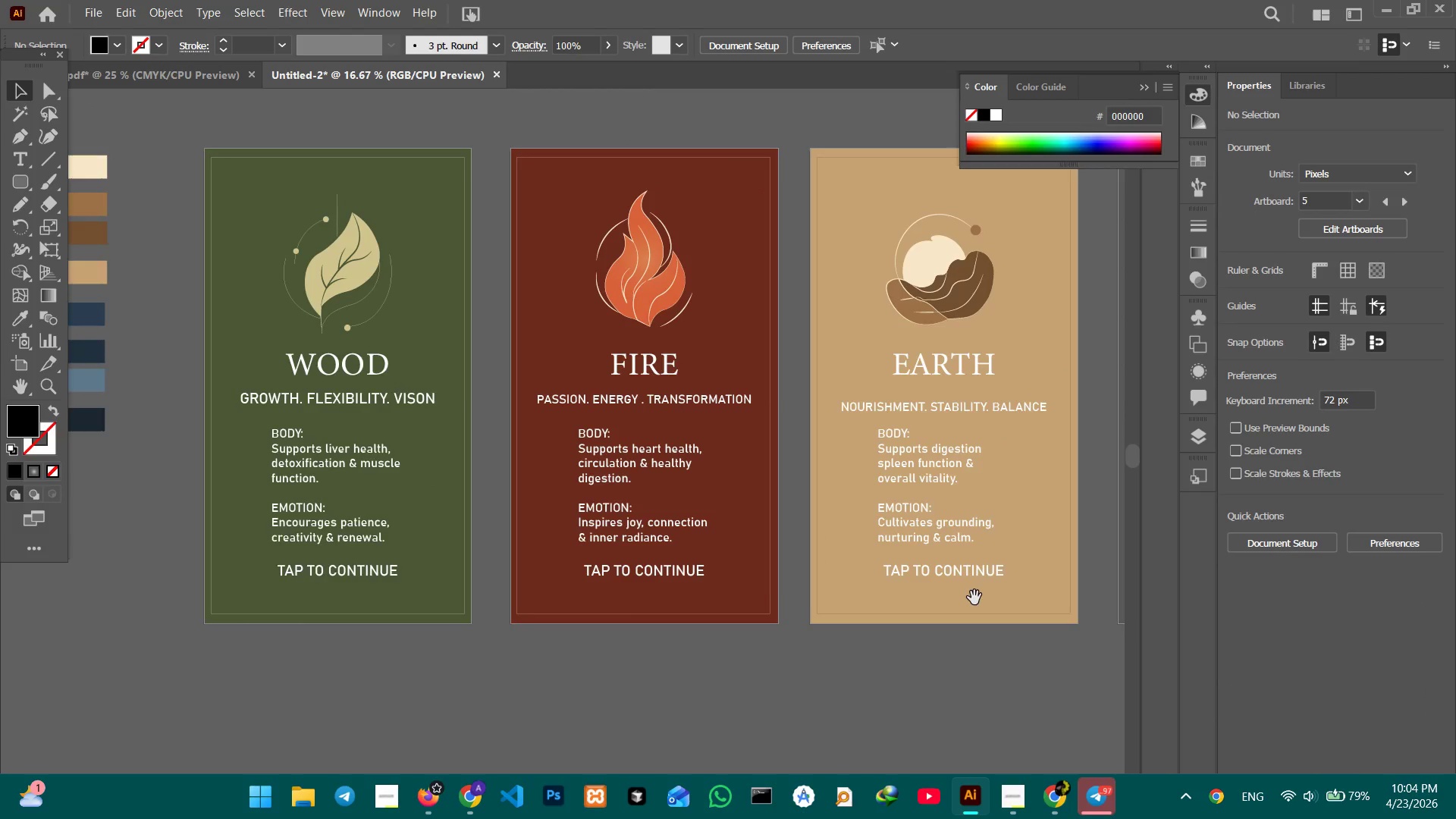 
left_click_drag(start_coordinate=[968, 599], to_coordinate=[748, 604])
 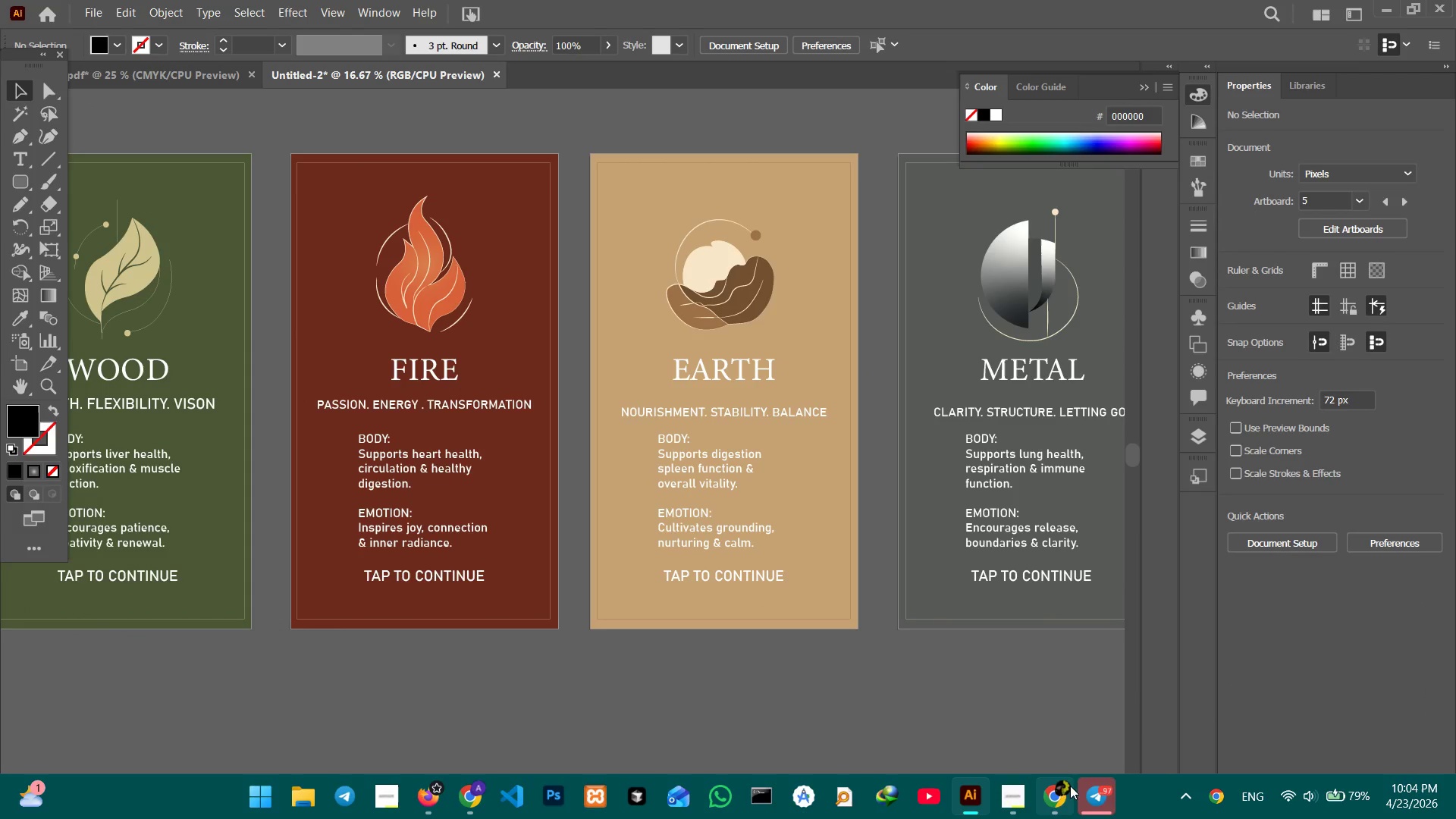 
hold_key(key=Space, duration=0.47)
 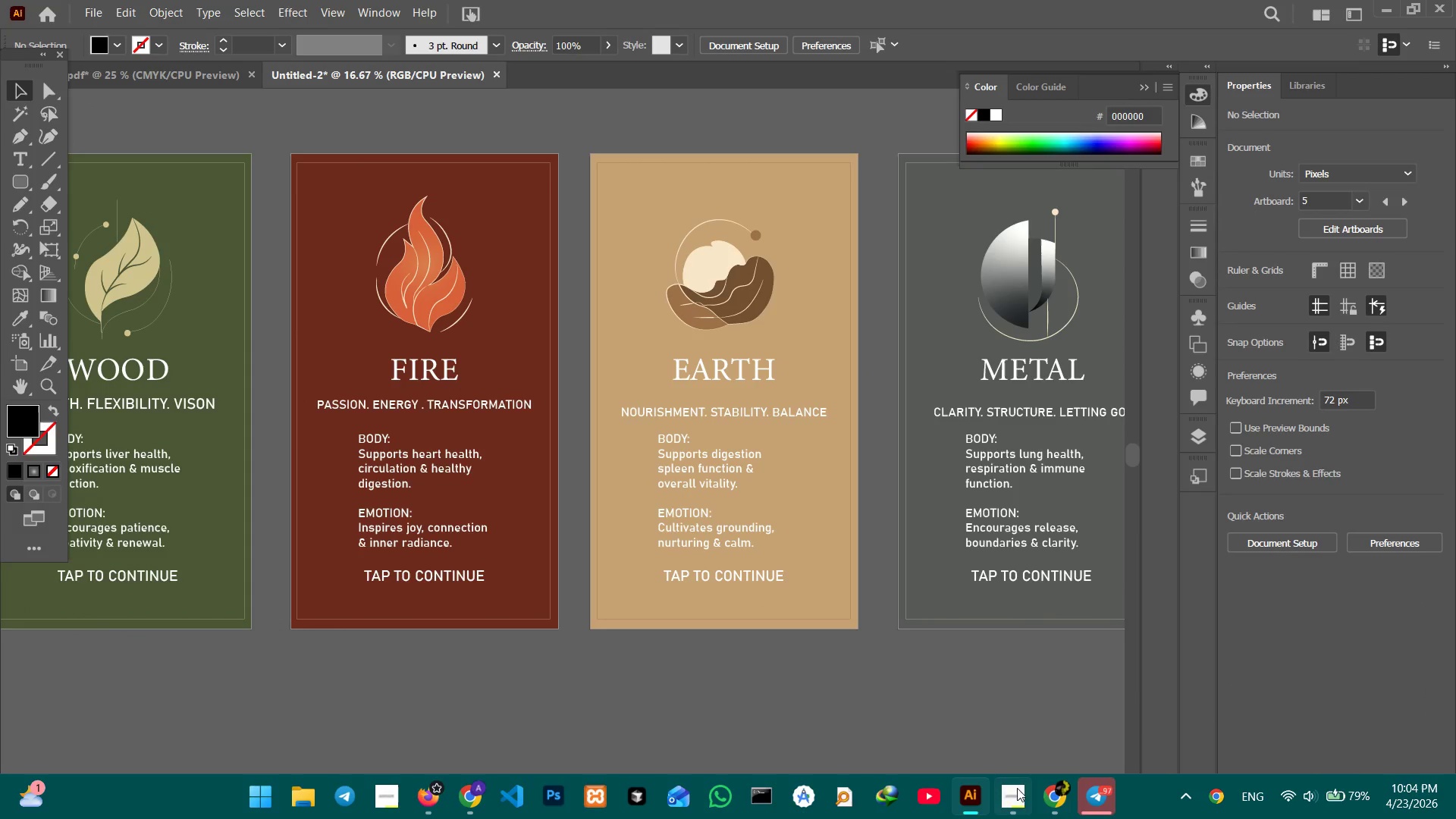 
left_click([1013, 790])